 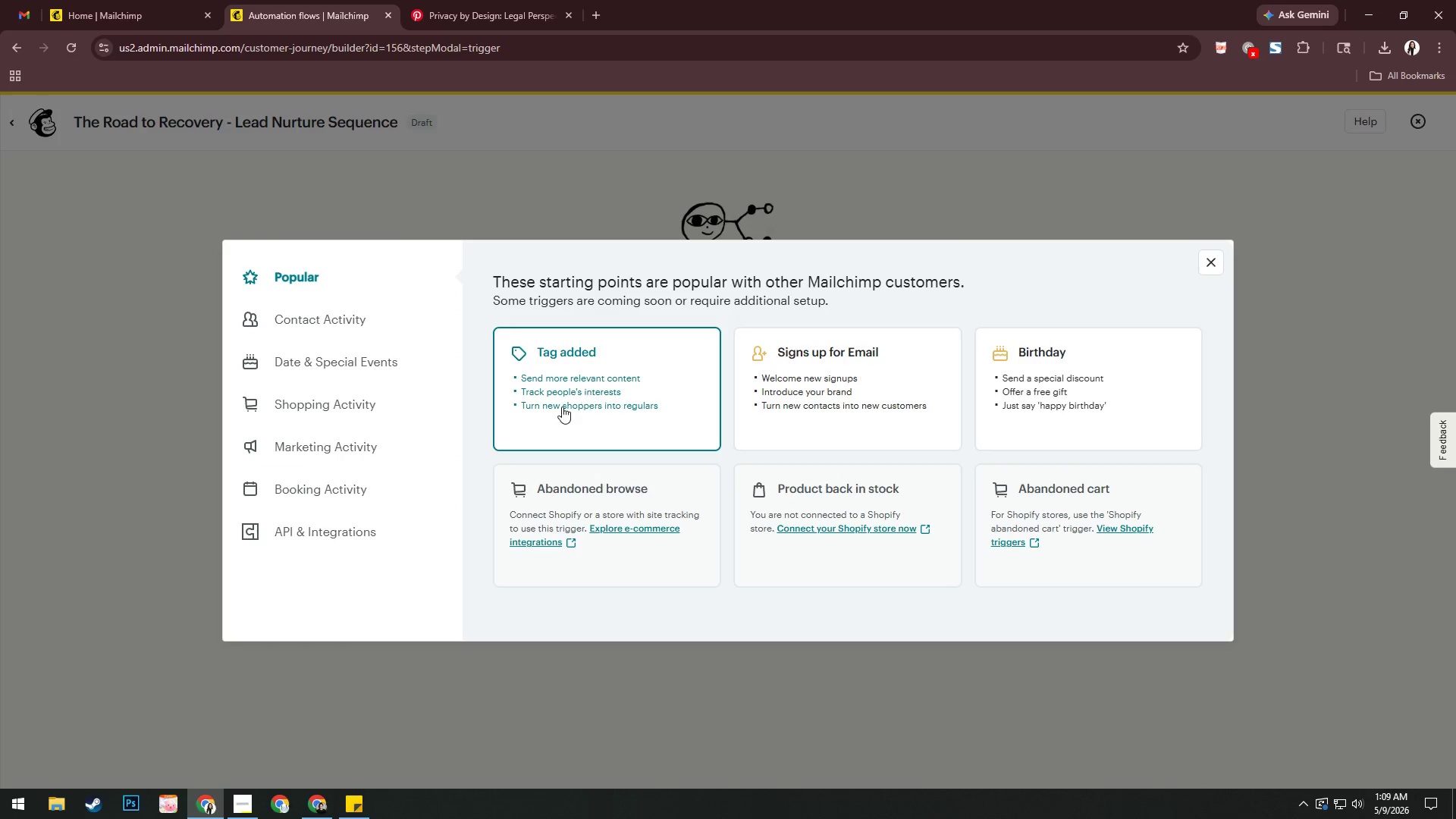 
left_click([562, 406])
 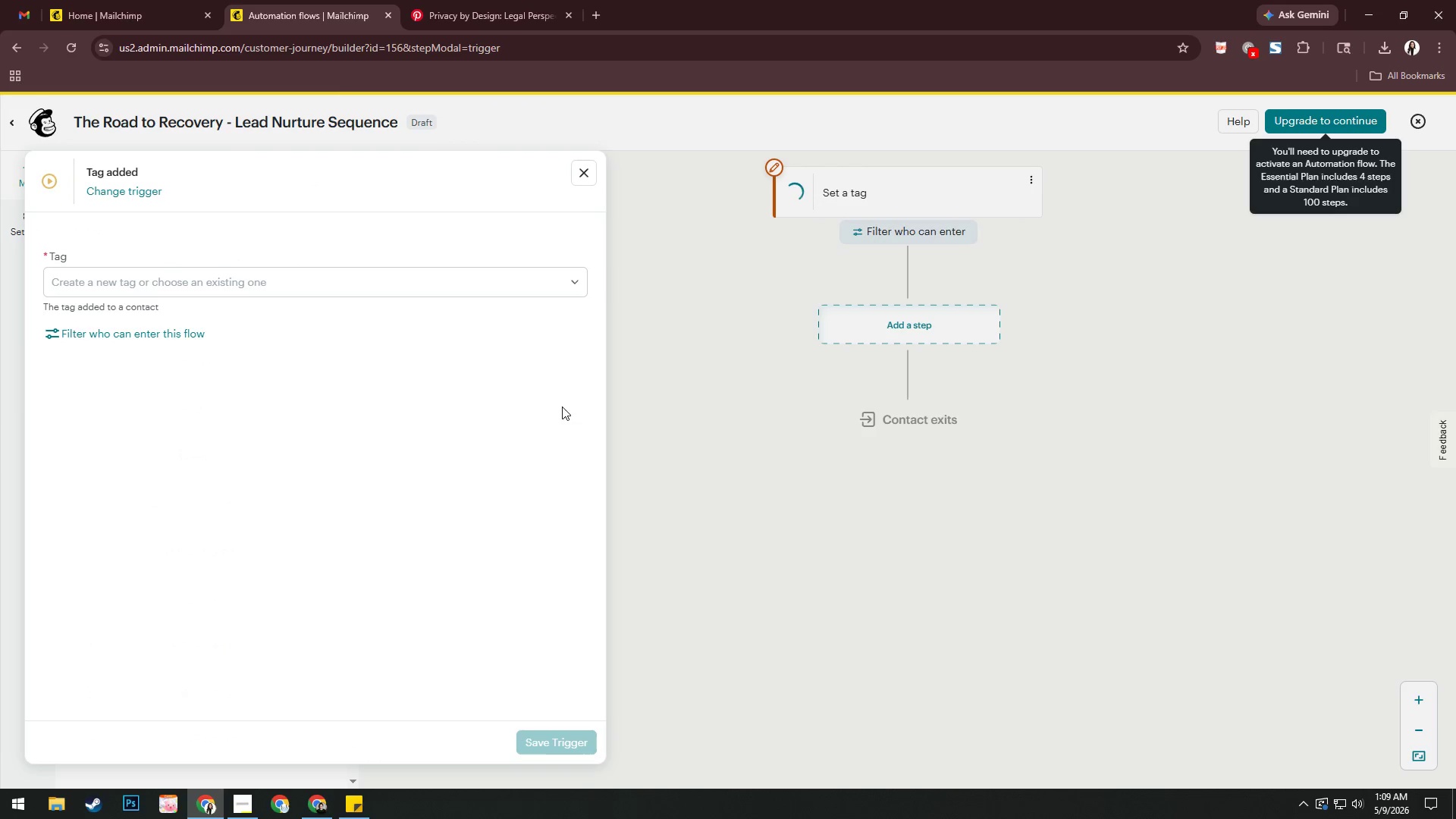 
left_click([237, 293])
 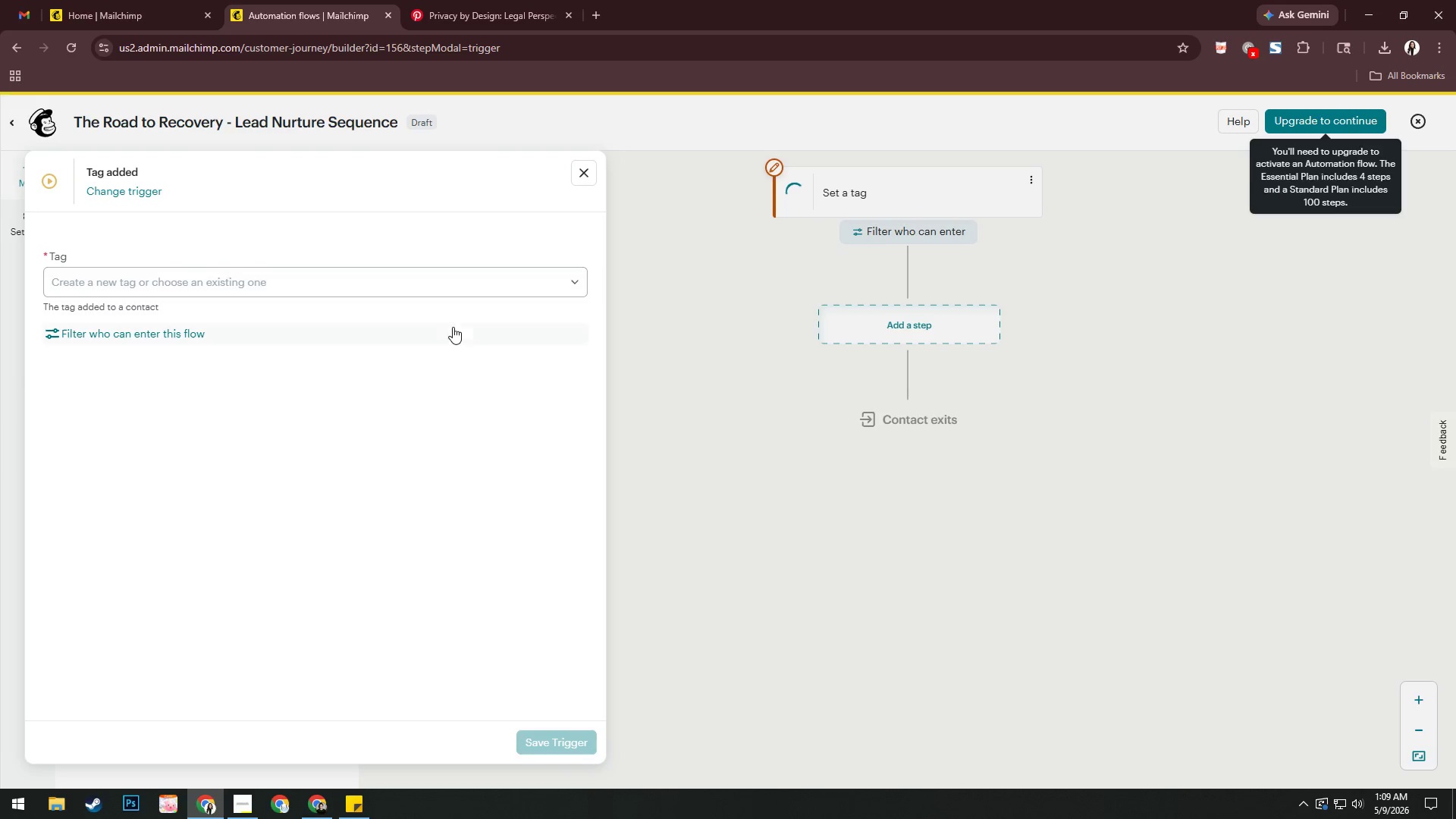 
left_click([498, 284])
 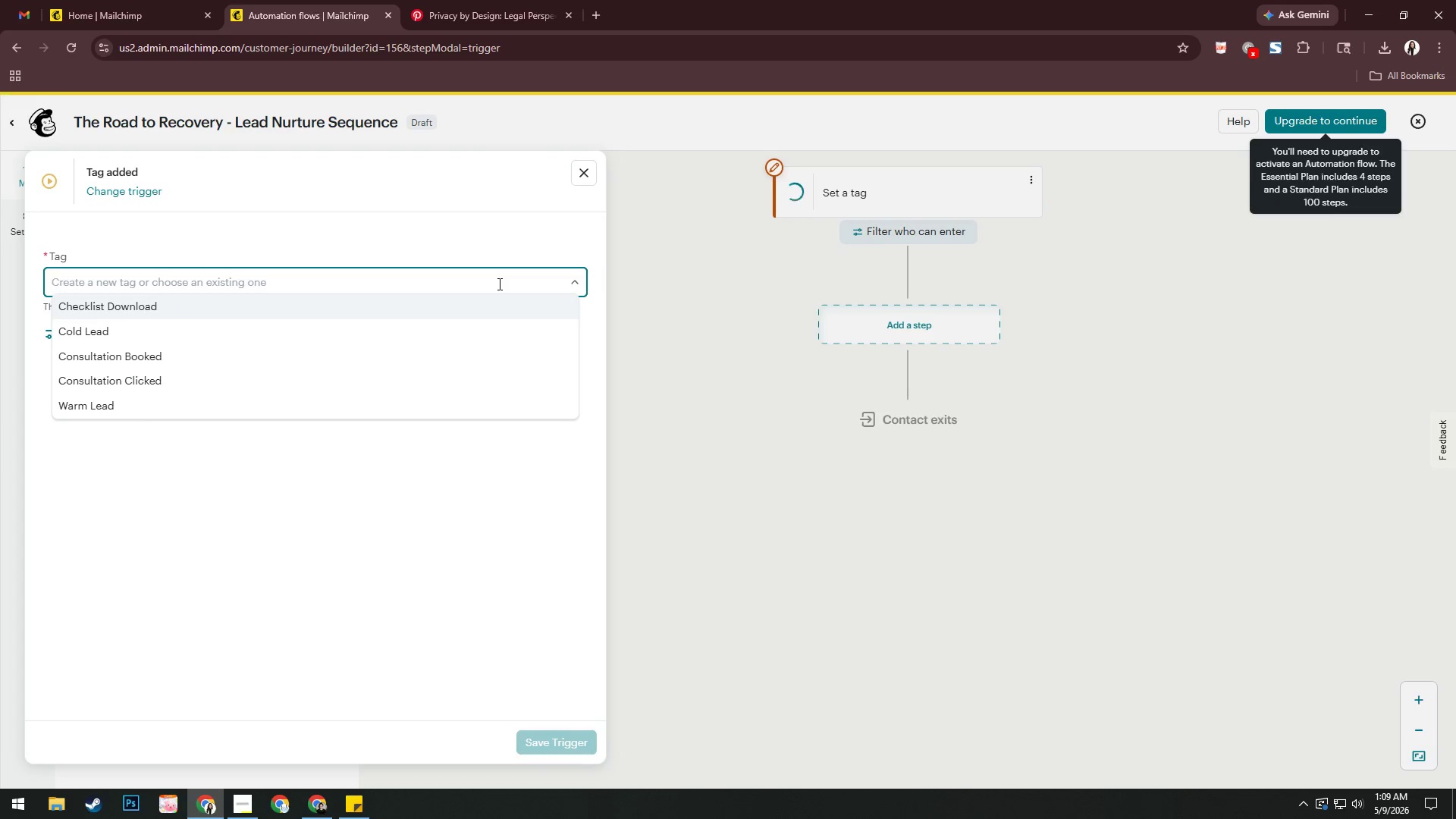 
wait(7.98)
 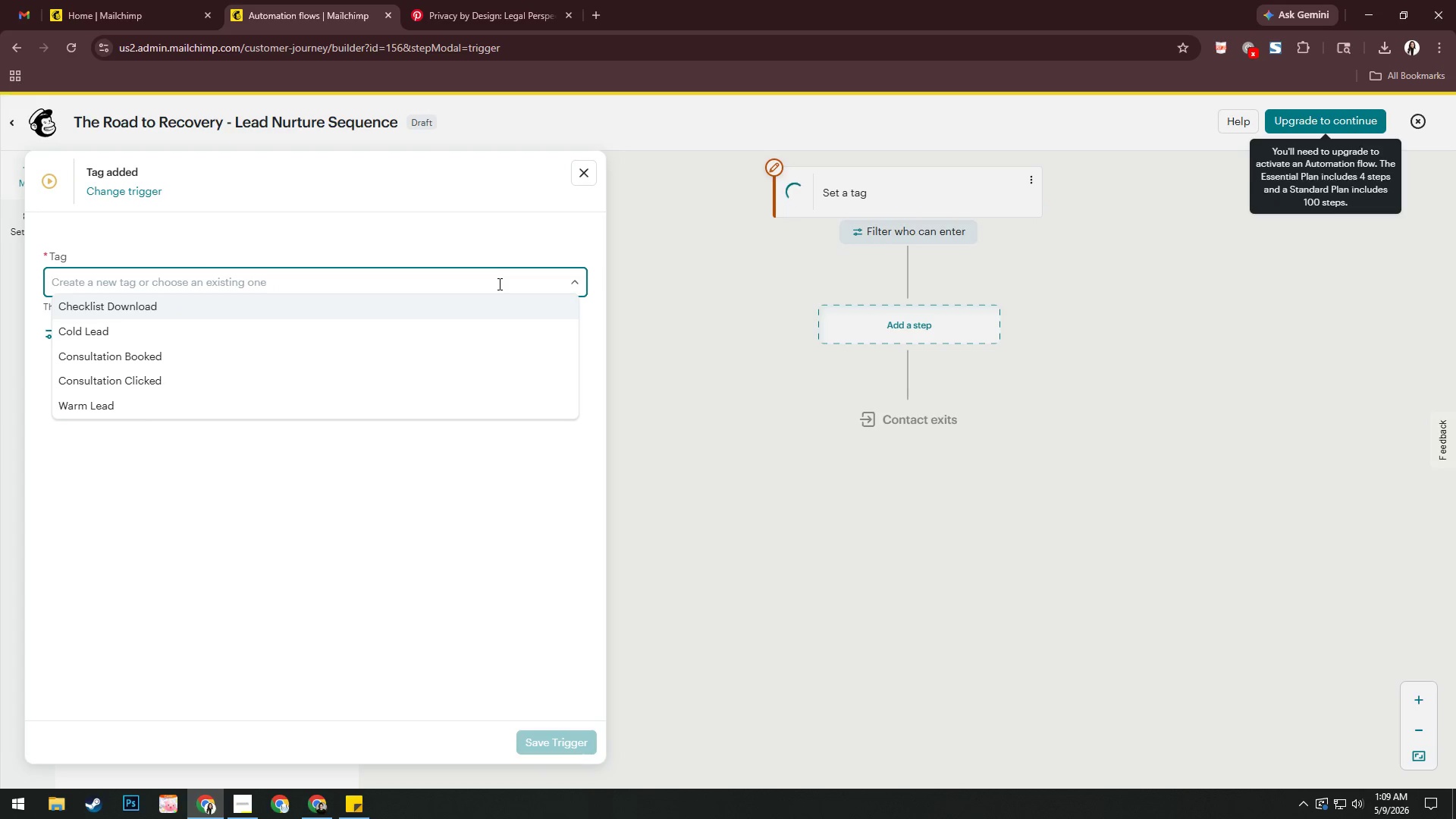 
left_click([252, 300])
 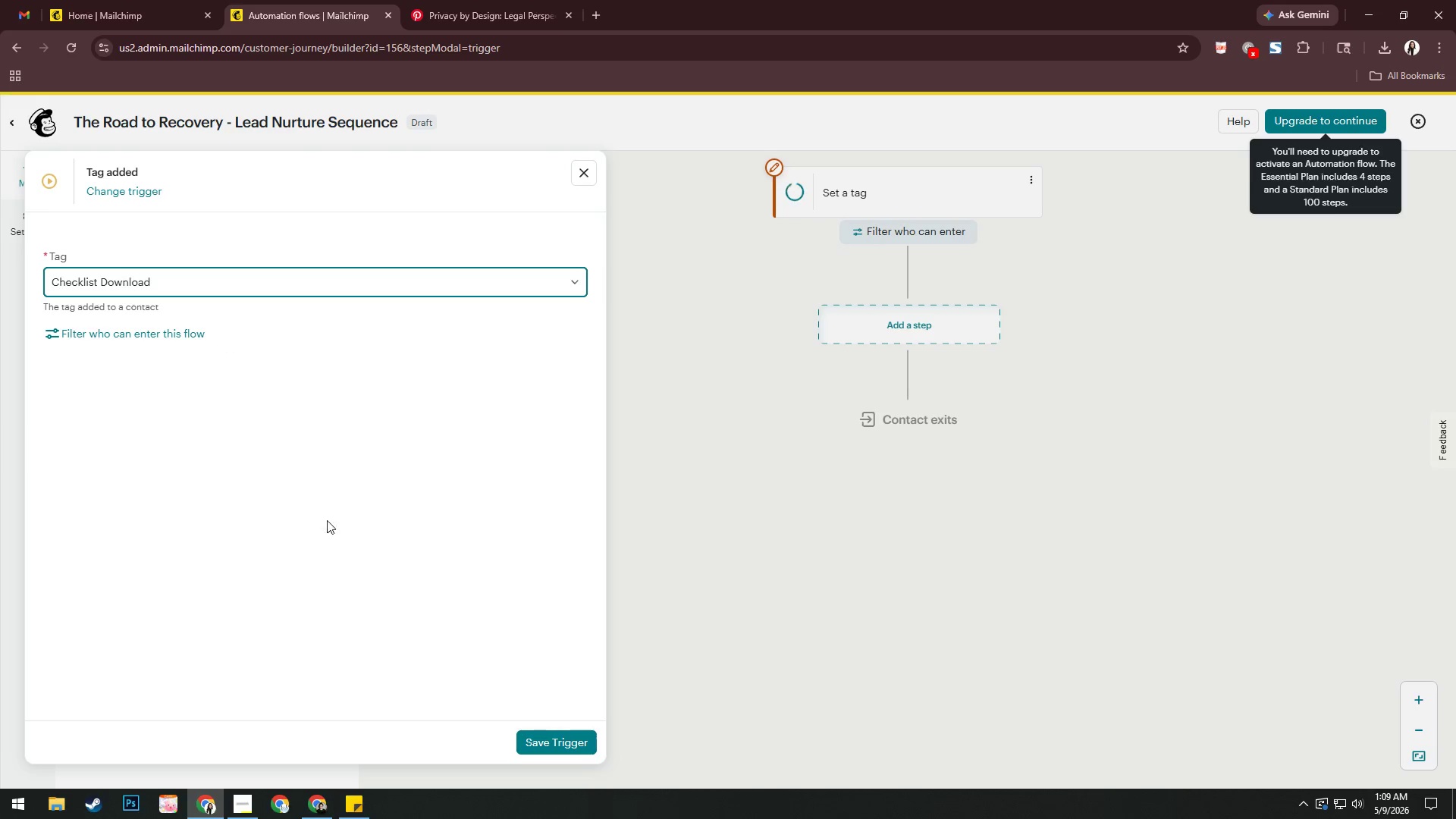 
left_click([565, 733])
 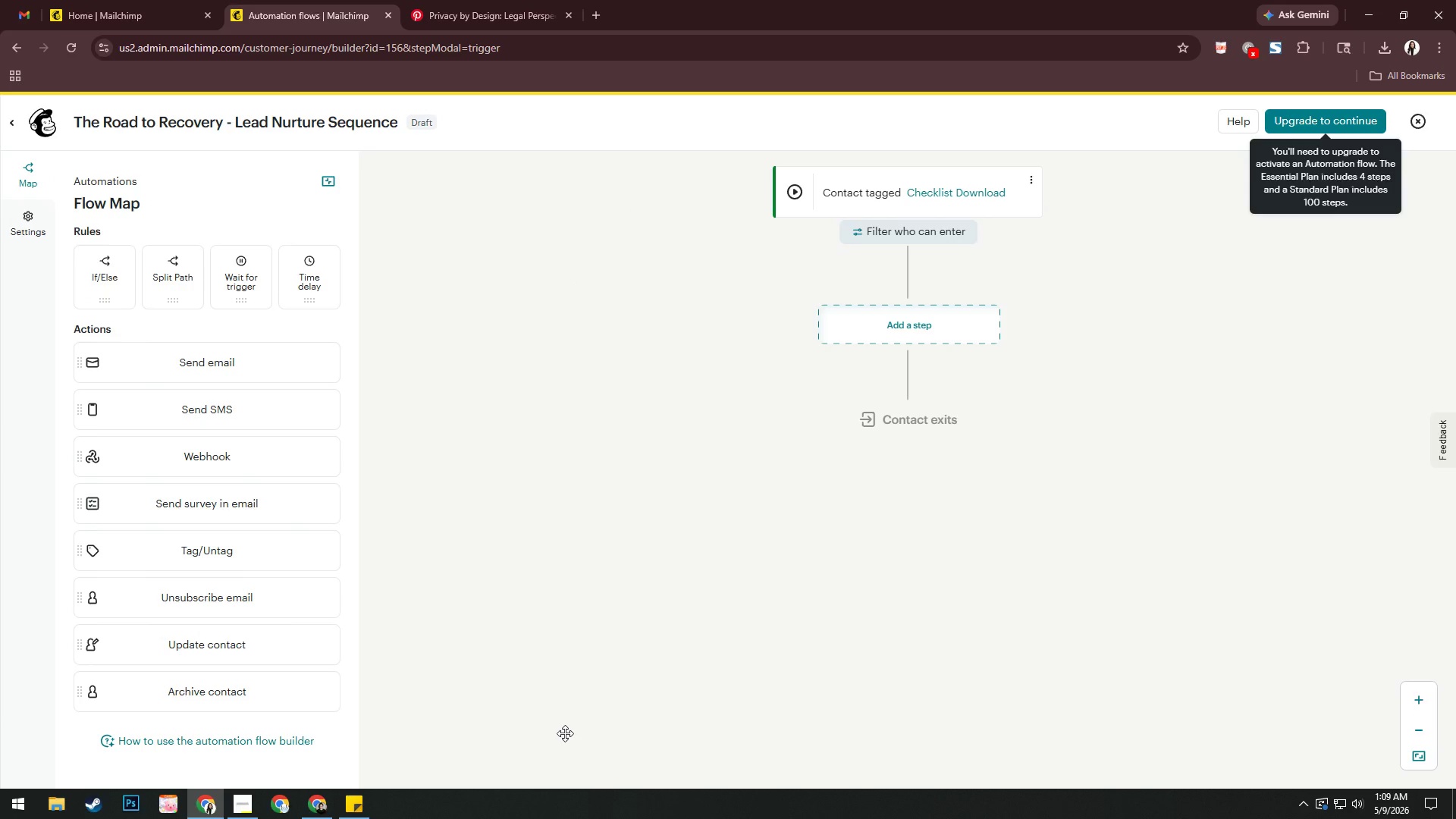 
key(Alt+AltLeft)
 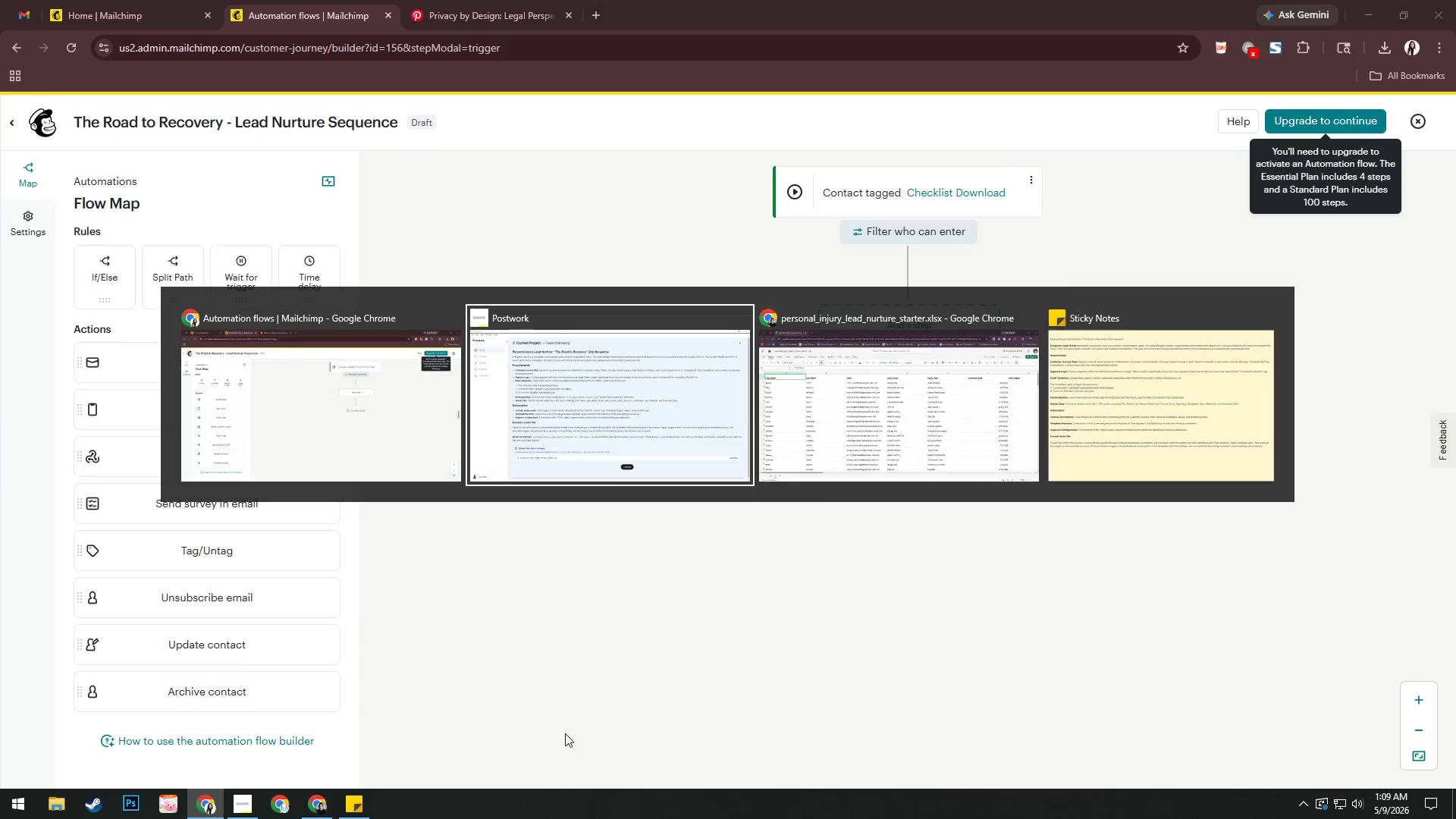 
key(Alt+Tab)